 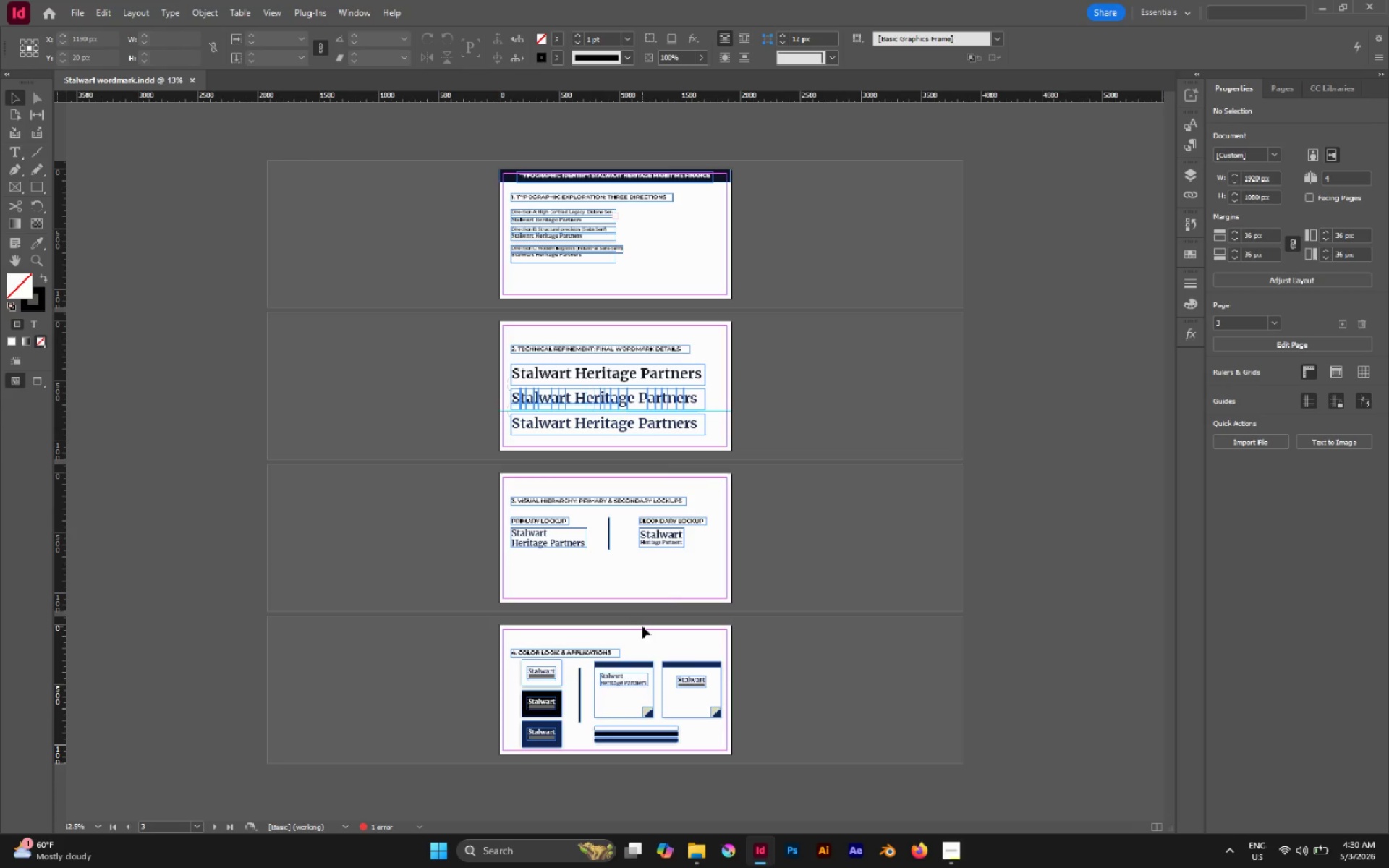 
key(Meta+Shift+S)
 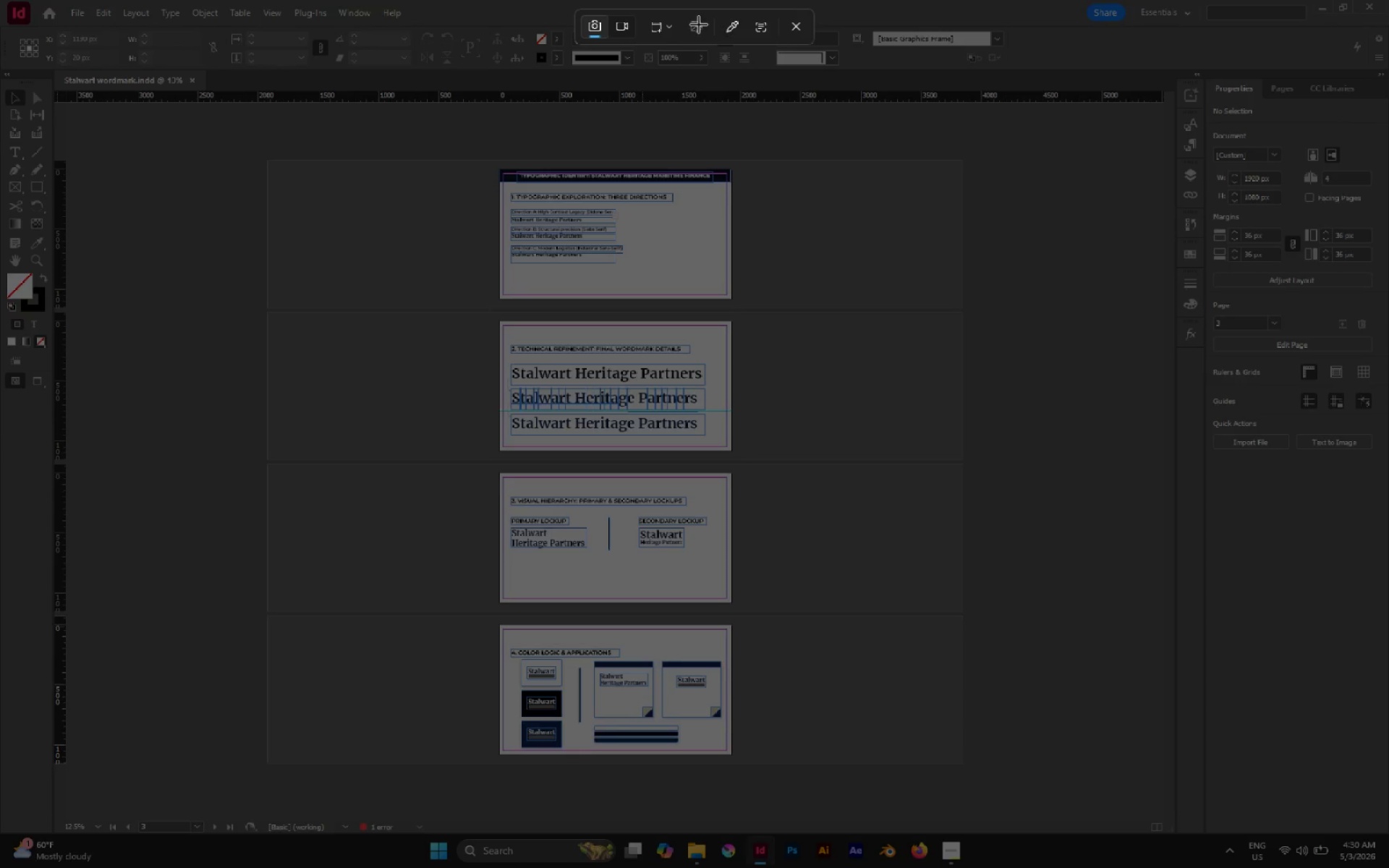 
left_click([675, 24])
 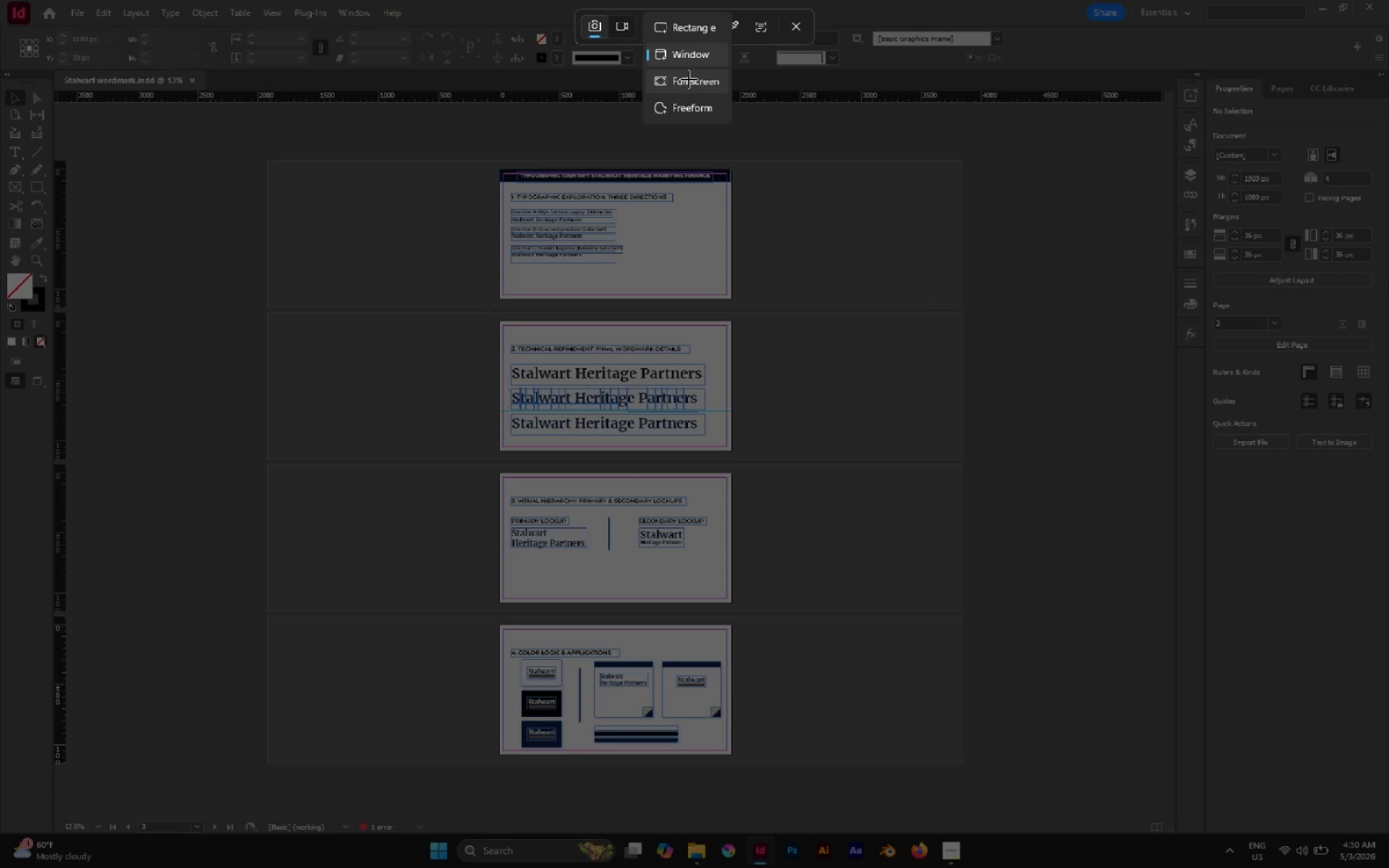 
left_click([689, 80])
 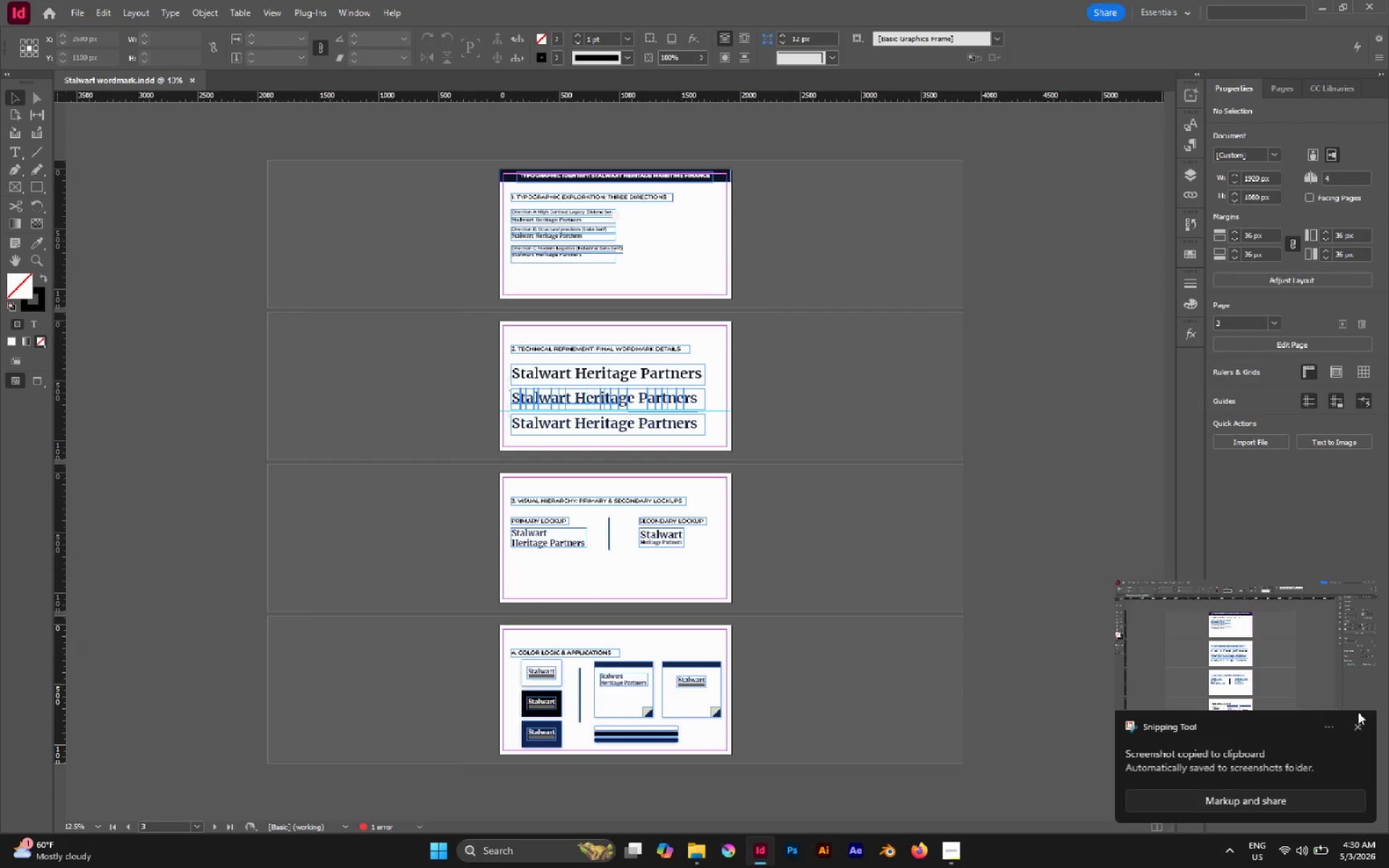 
left_click([1360, 727])
 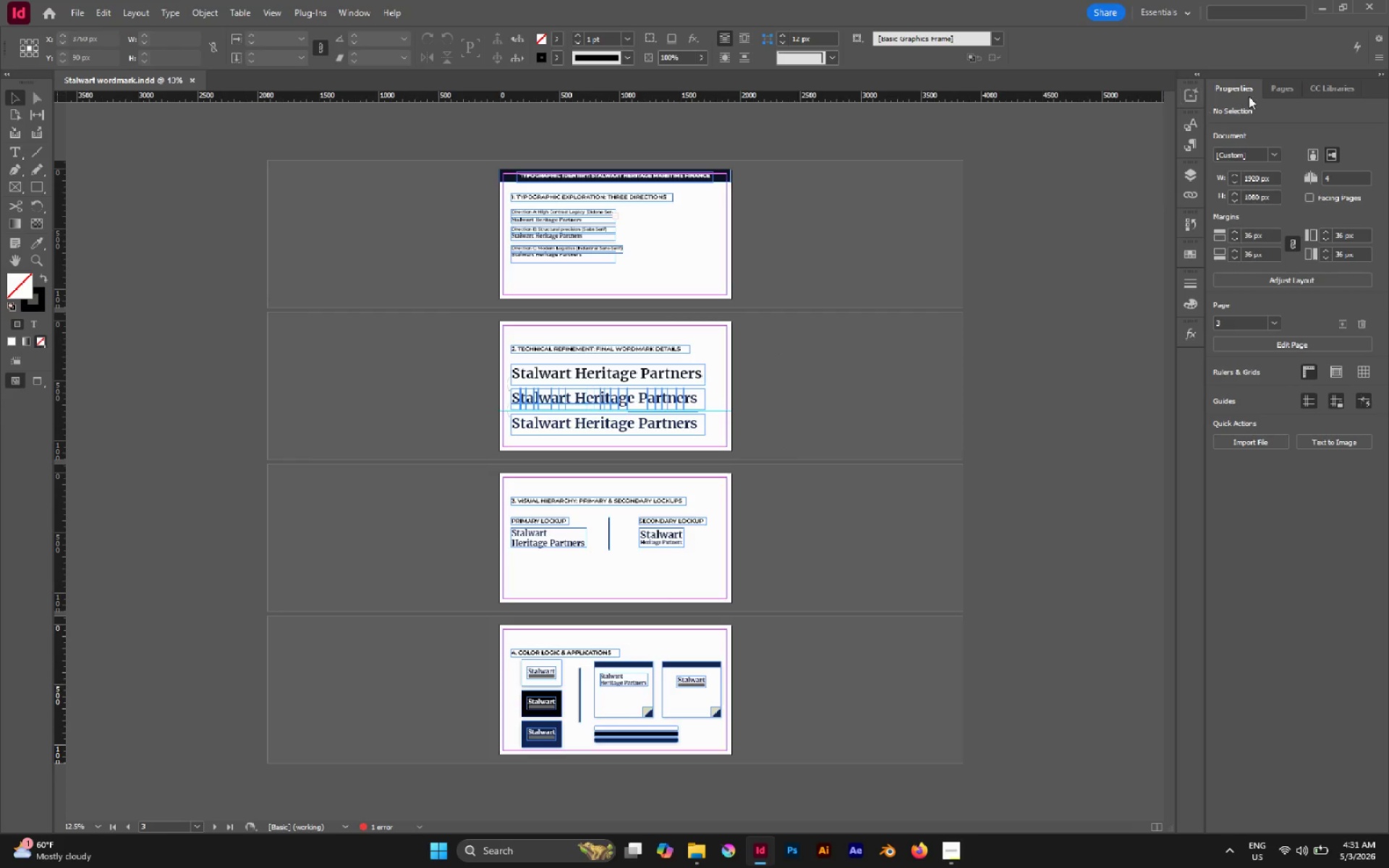 
left_click([1270, 91])
 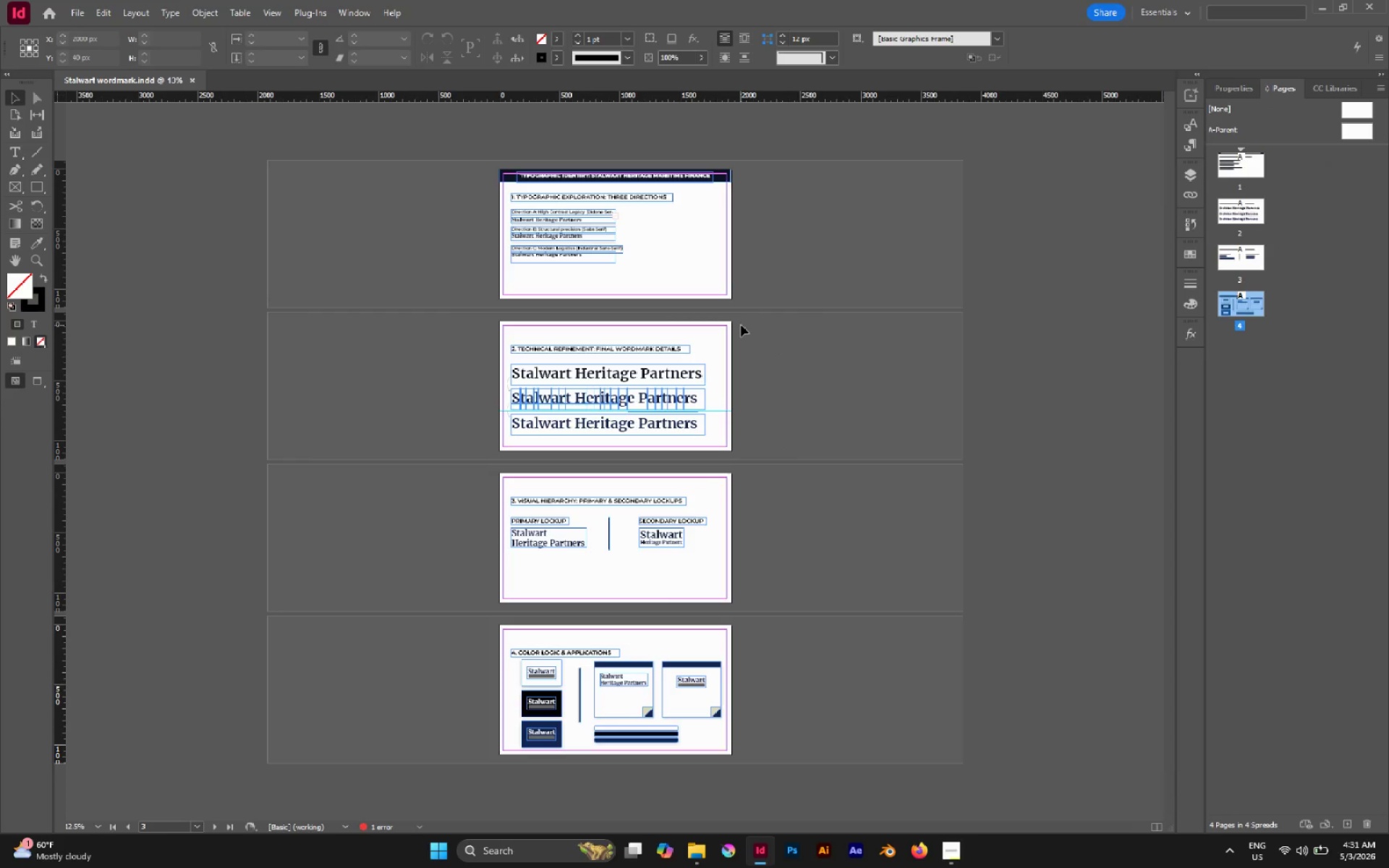 
key(Meta+Shift+S)
 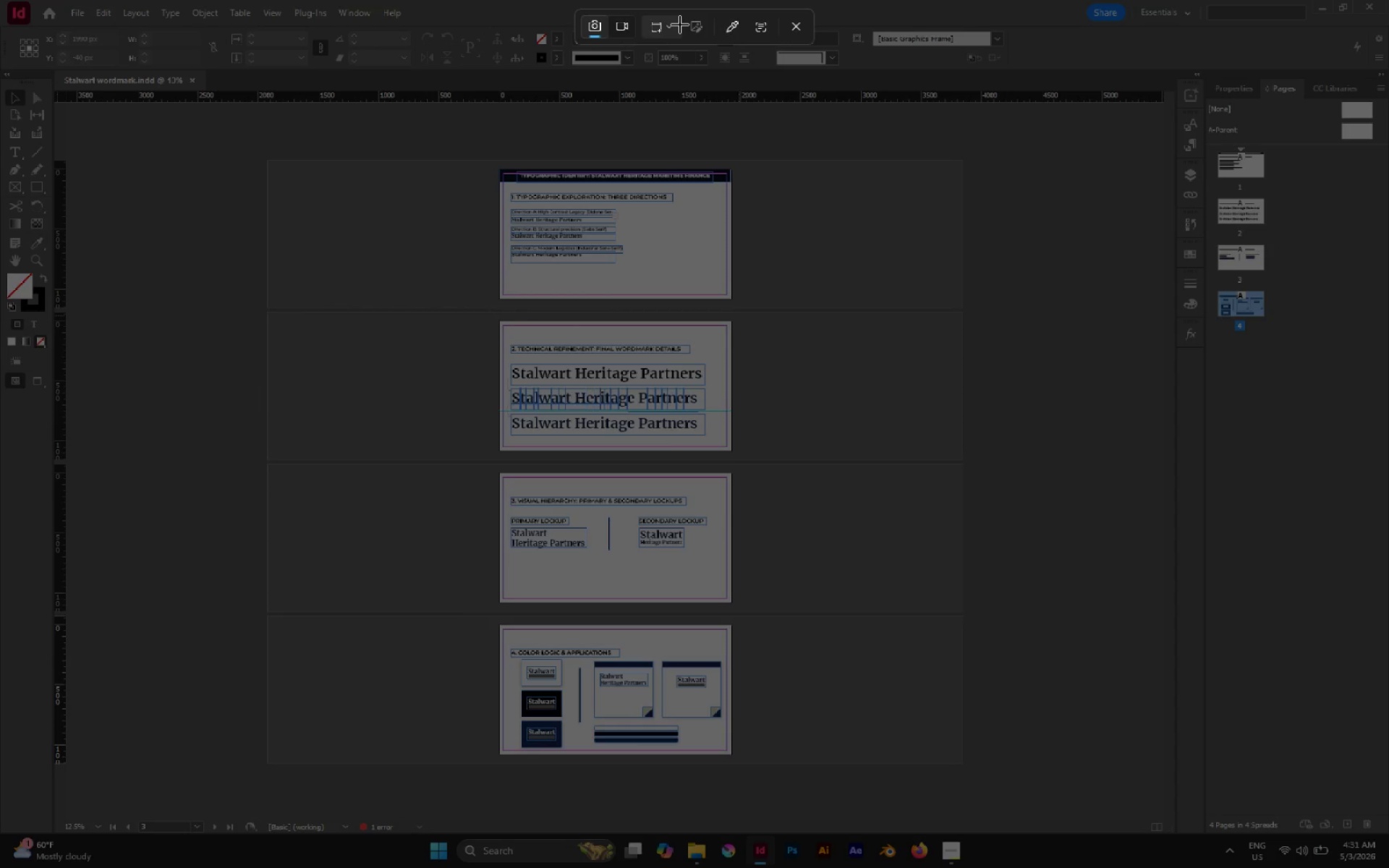 
left_click([679, 25])
 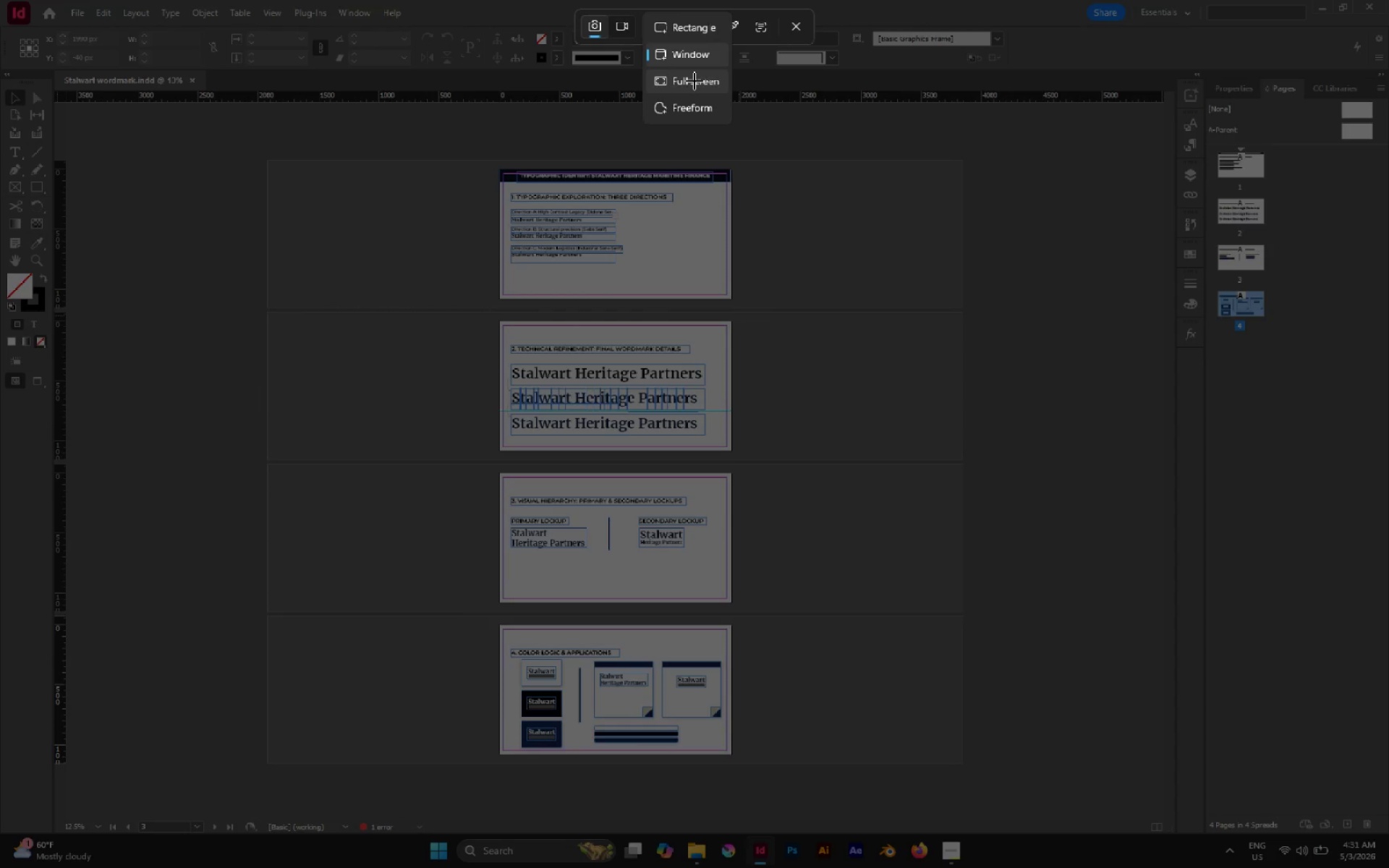 
left_click([694, 81])
 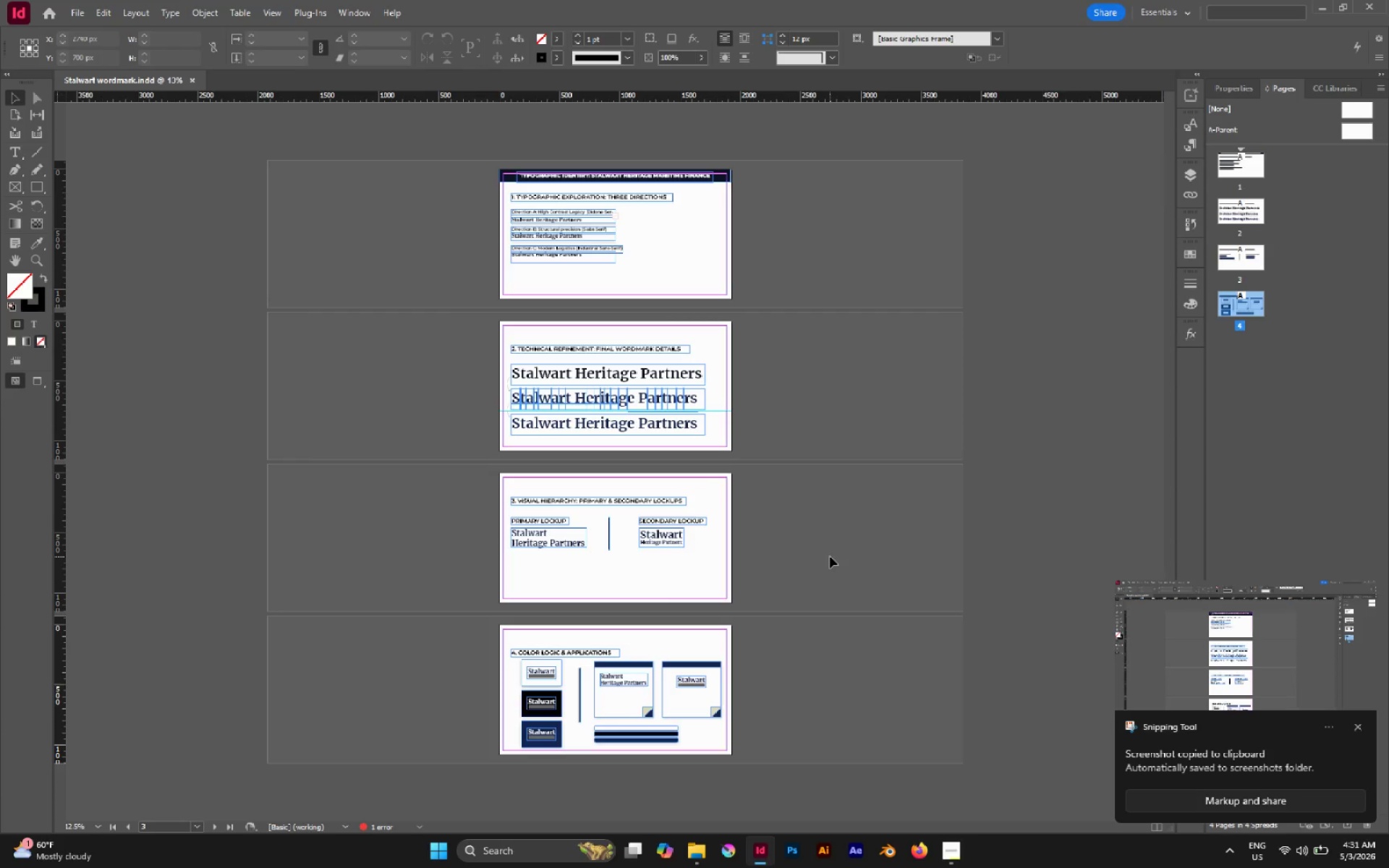 
key(W)
 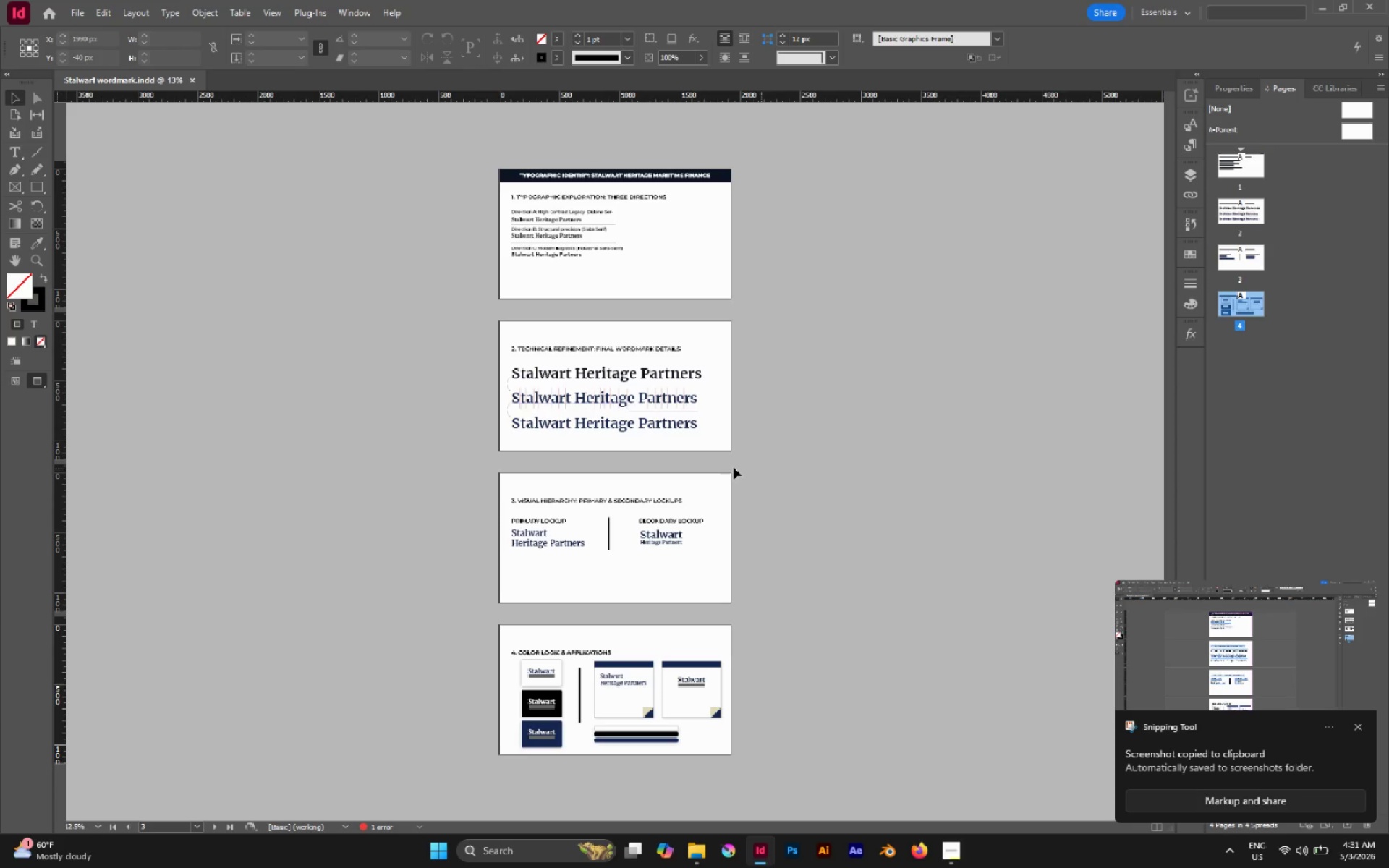 
hold_key(key=AltLeft, duration=2.2)
scroll: coordinate [629, 426], scroll_direction: down, amount: 1.0
 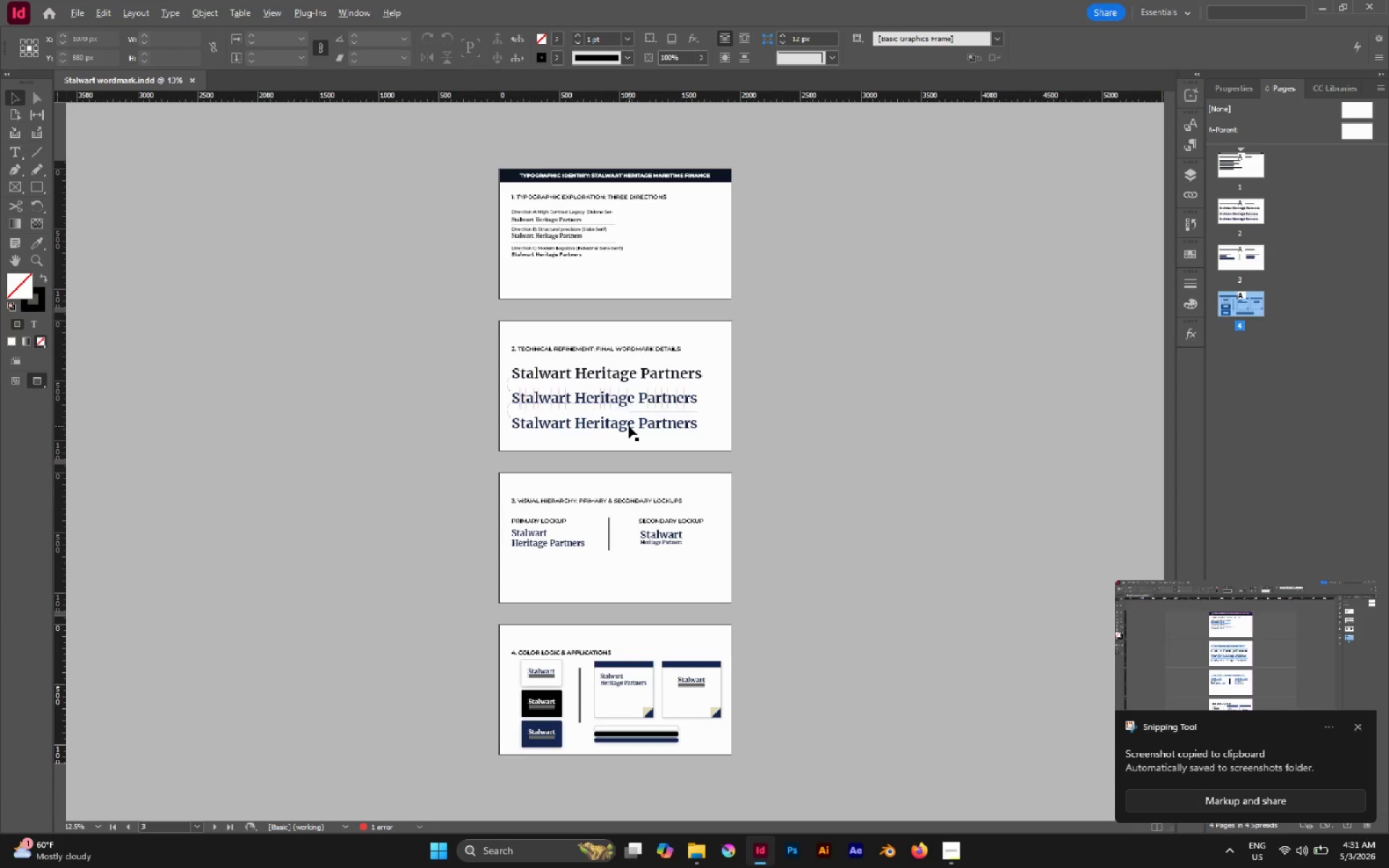 
scroll: coordinate [629, 426], scroll_direction: up, amount: 1.0
 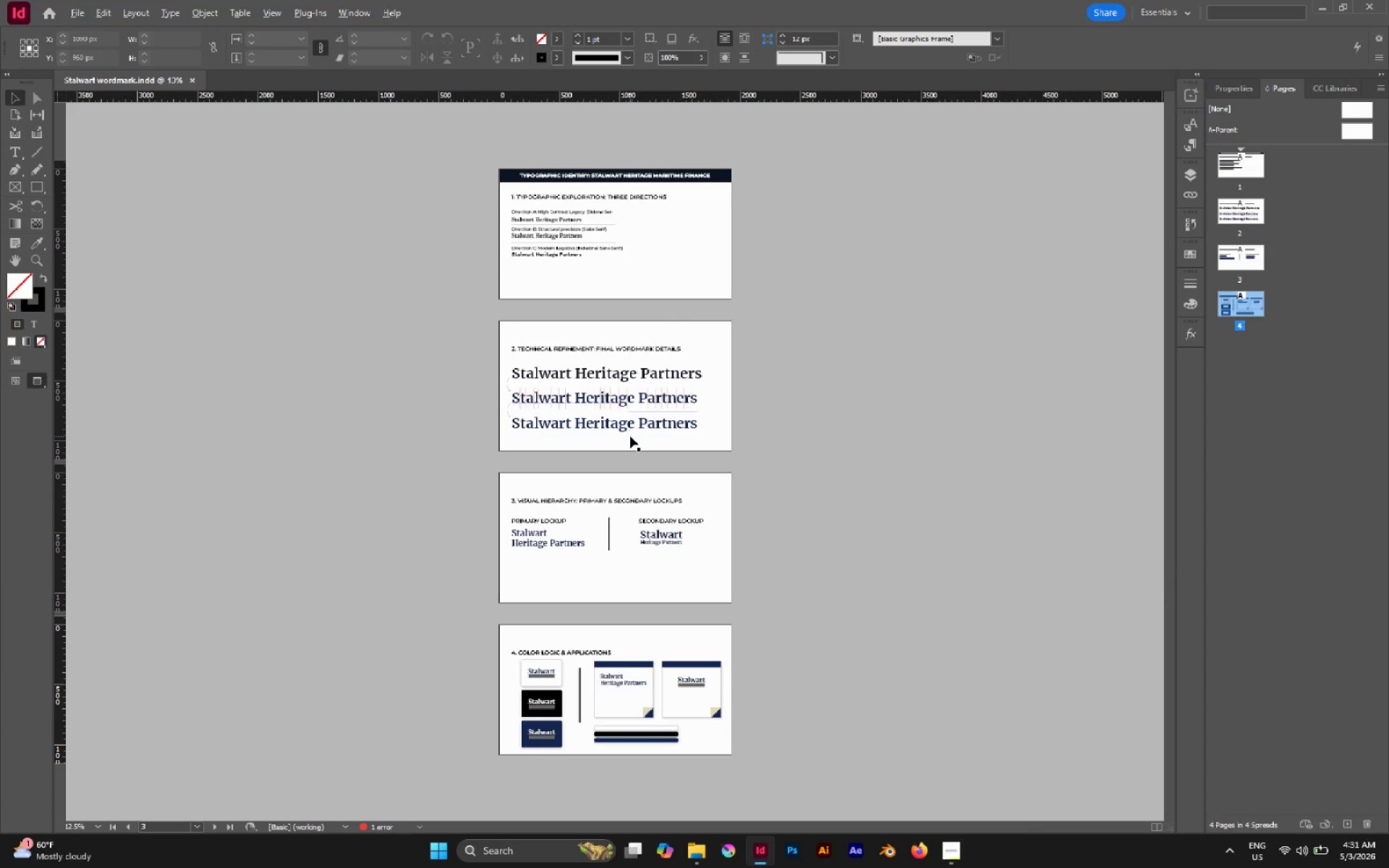 
scroll: coordinate [630, 436], scroll_direction: none, amount: 0.0
 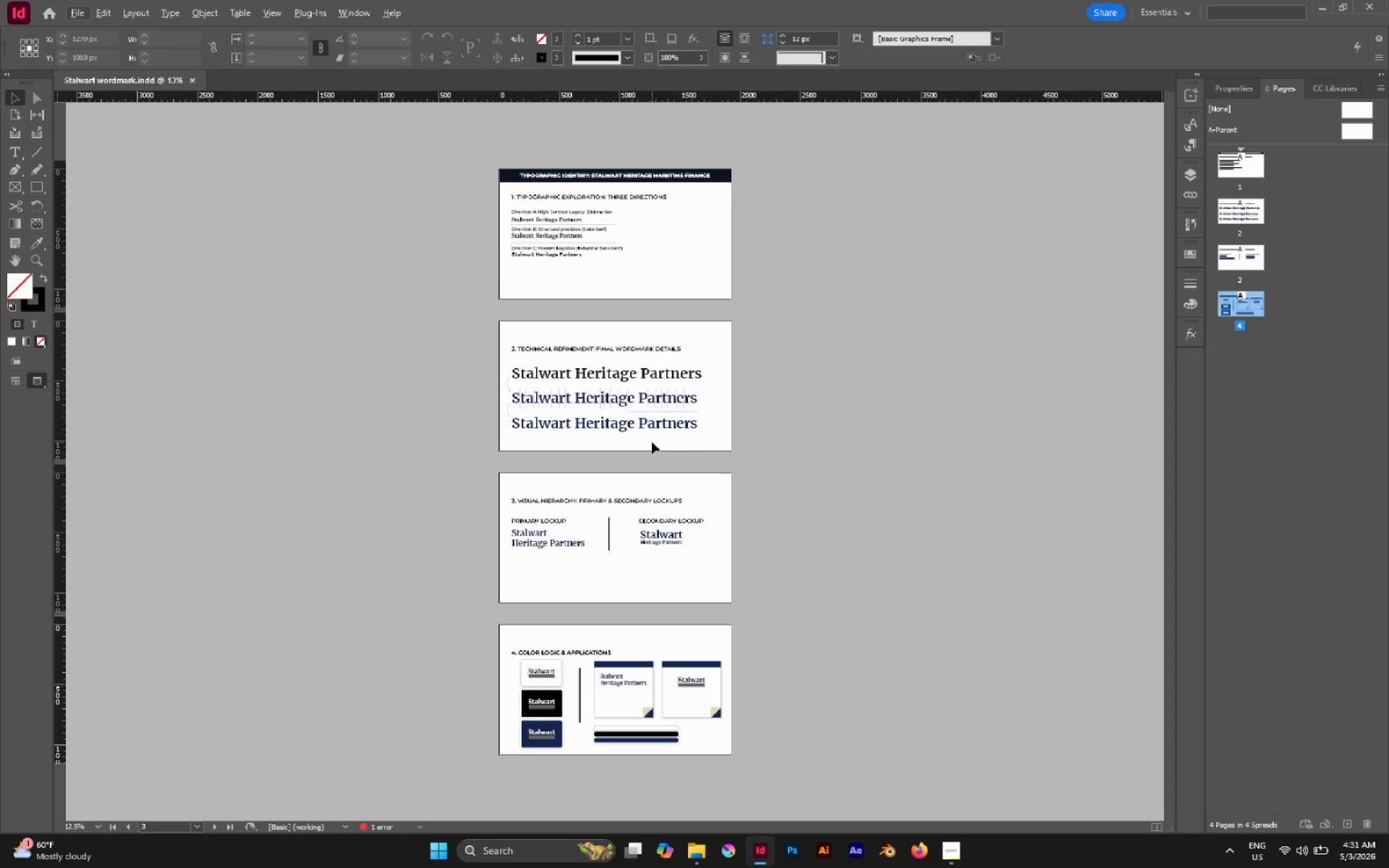 
hold_key(key=ControlLeft, duration=0.5)
scroll: coordinate [652, 442], scroll_direction: up, amount: 1.0
 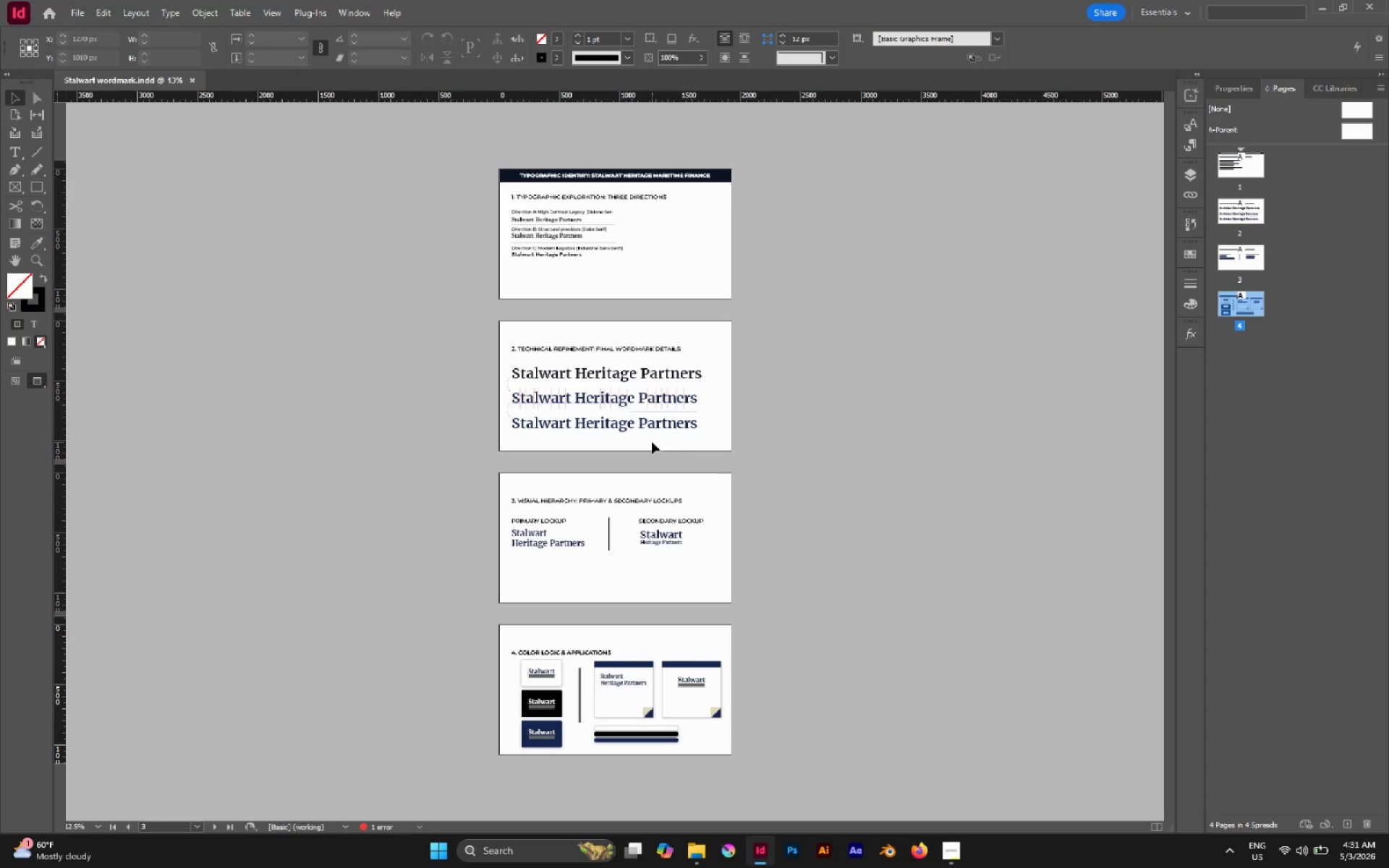 
hold_key(key=AltLeft, duration=0.64)
 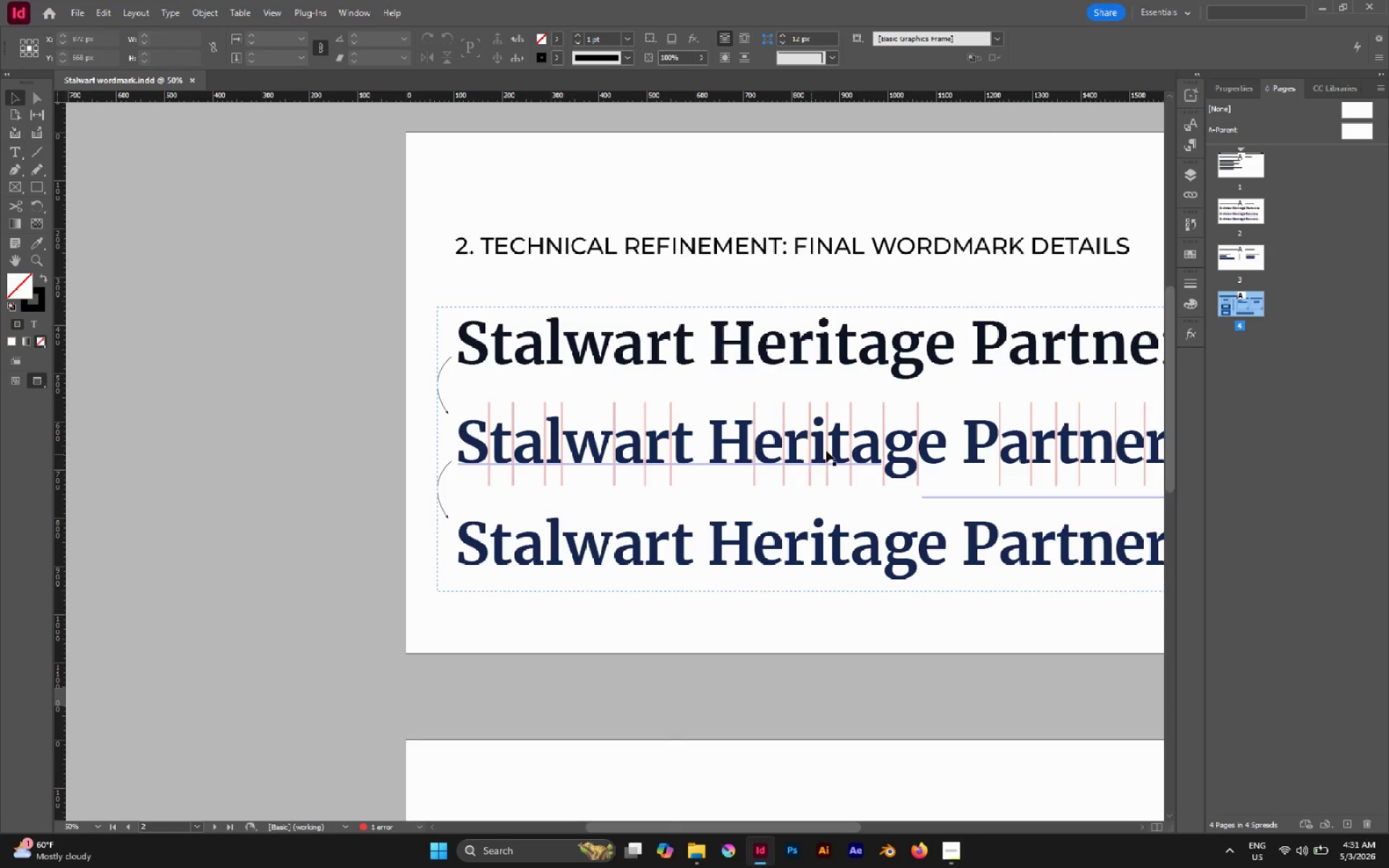 
hold_key(key=Space, duration=1.41)
 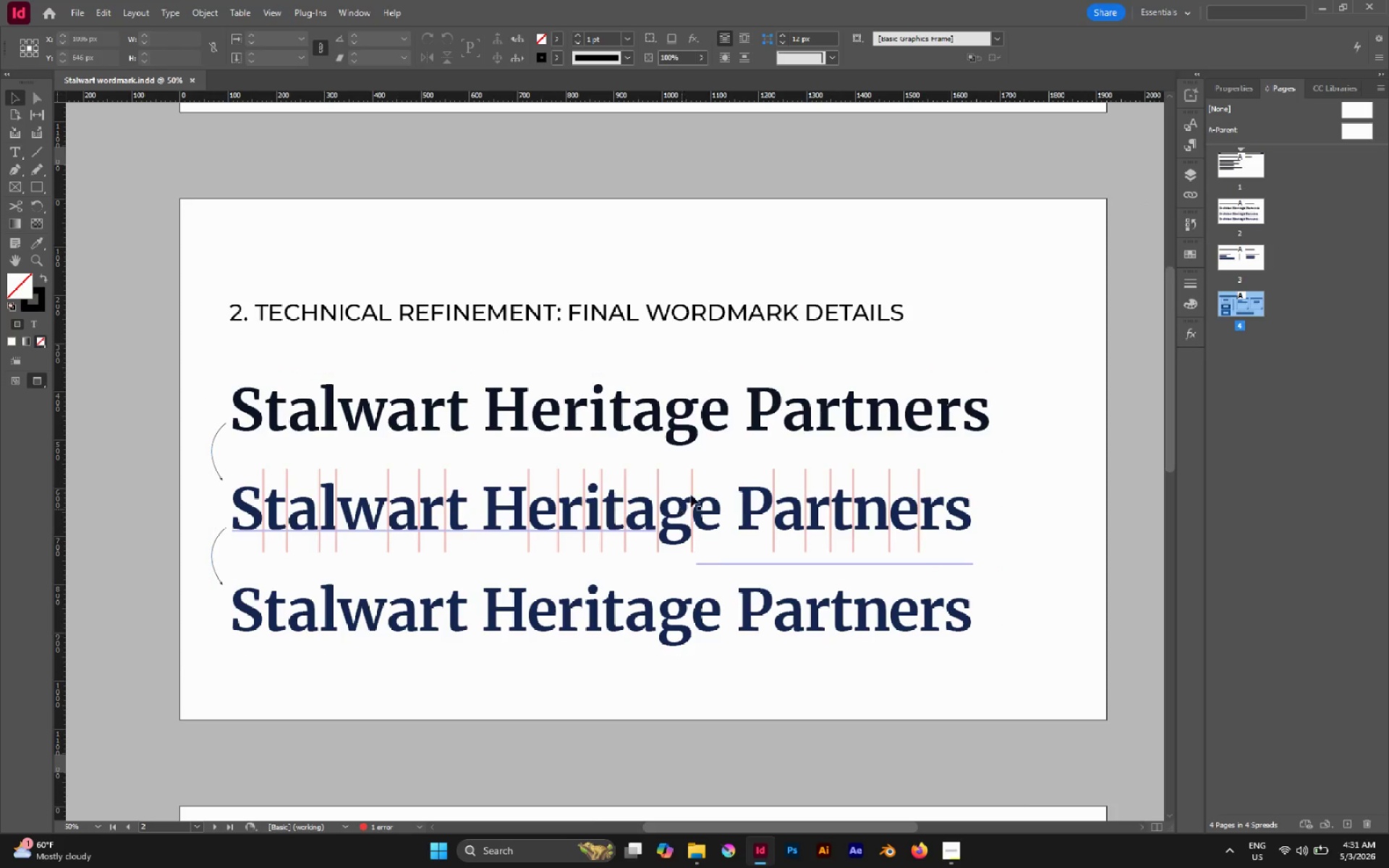 
left_click_drag(start_coordinate=[841, 434], to_coordinate=[616, 501])
 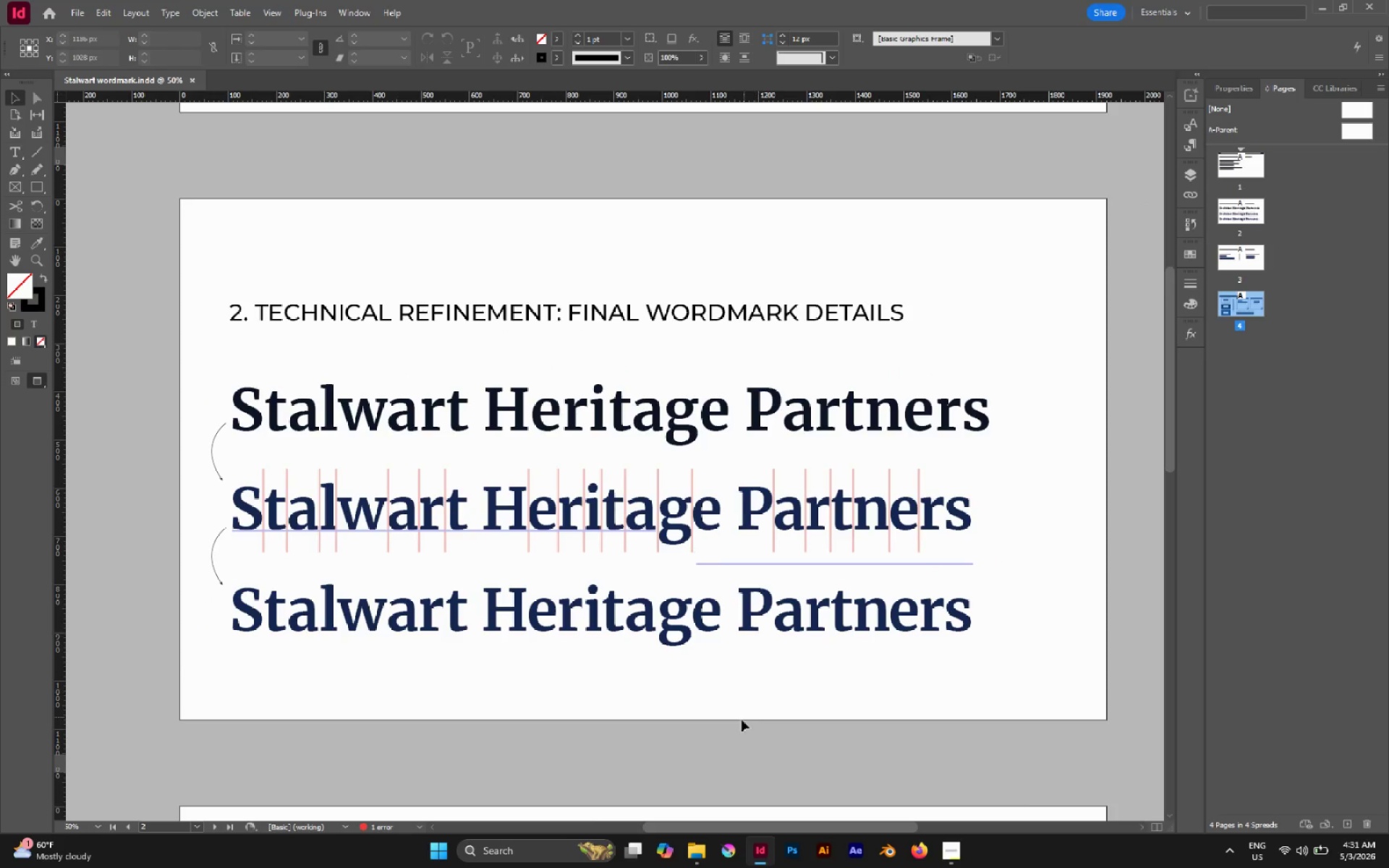 
key(Meta+Shift+S)
 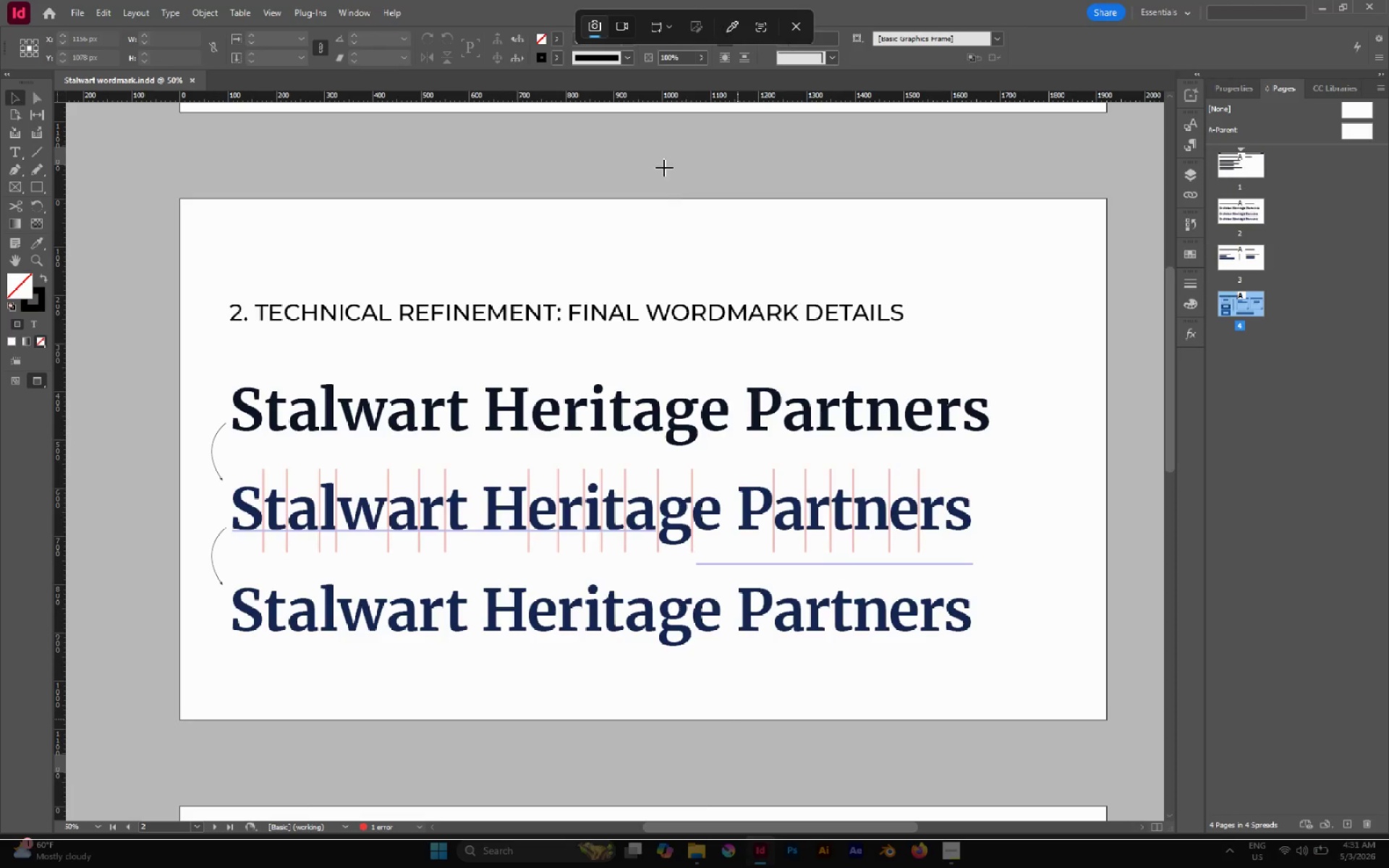 
left_click([682, 25])
 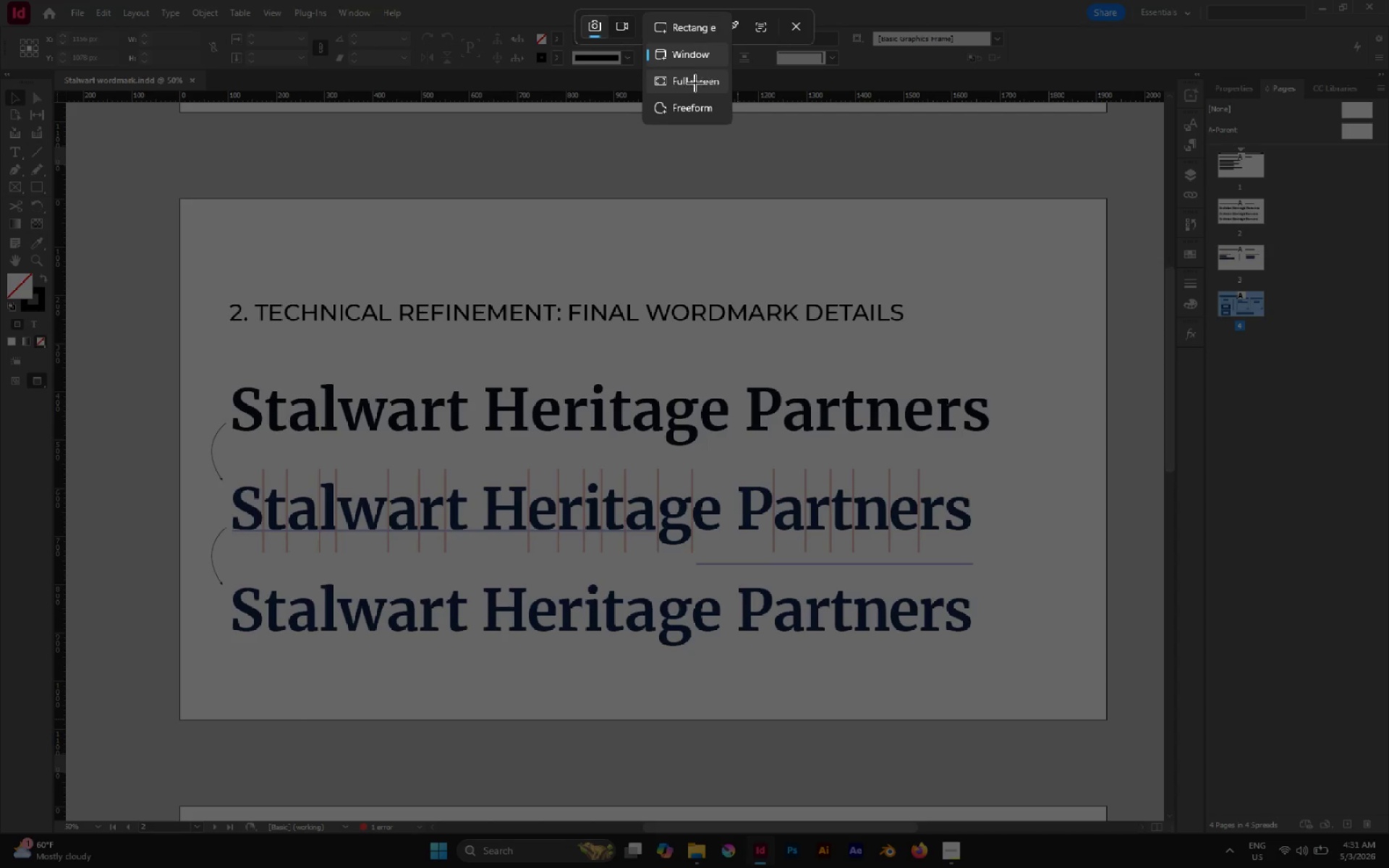 